 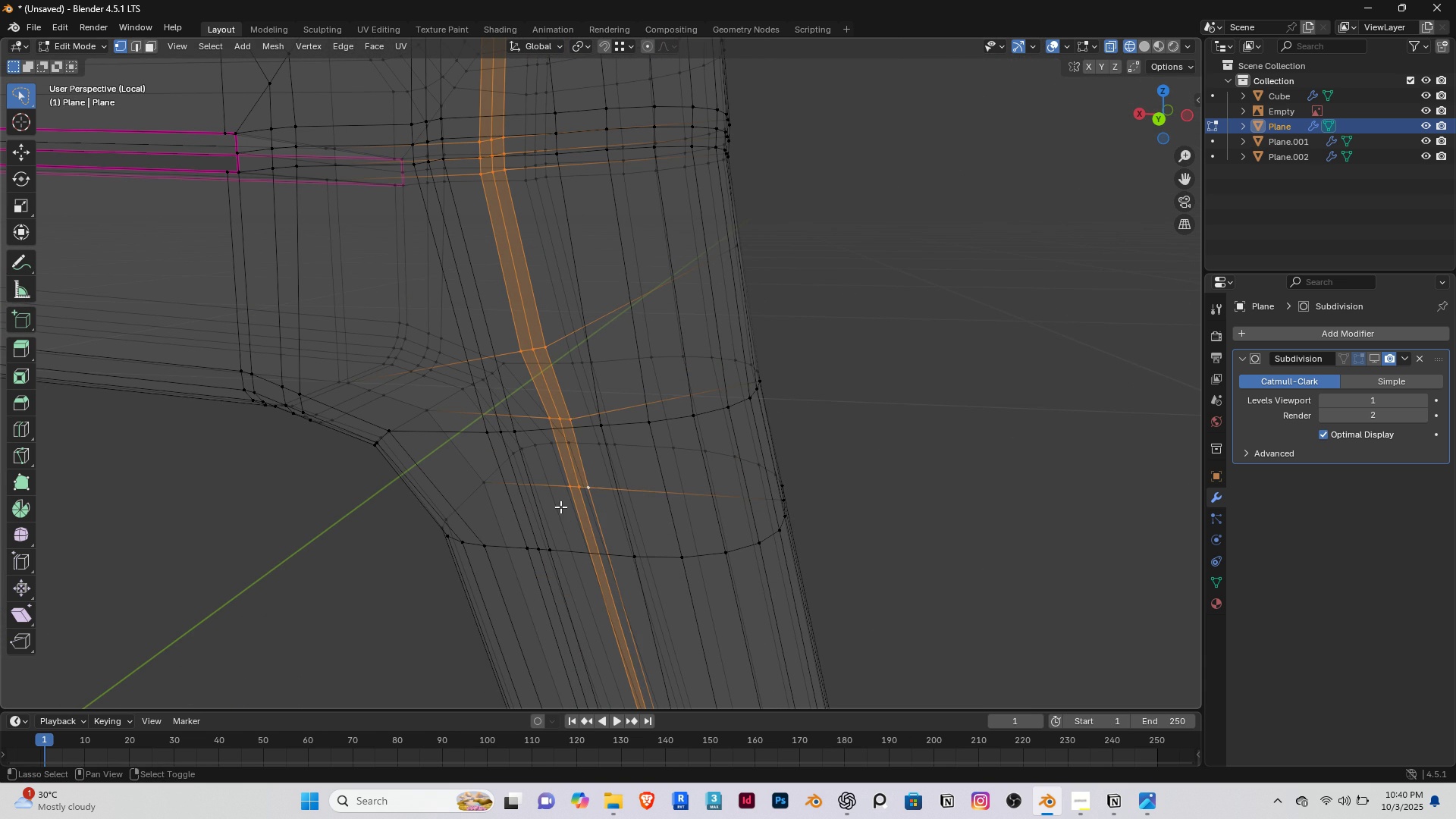 
key(Shift+ShiftRight)
 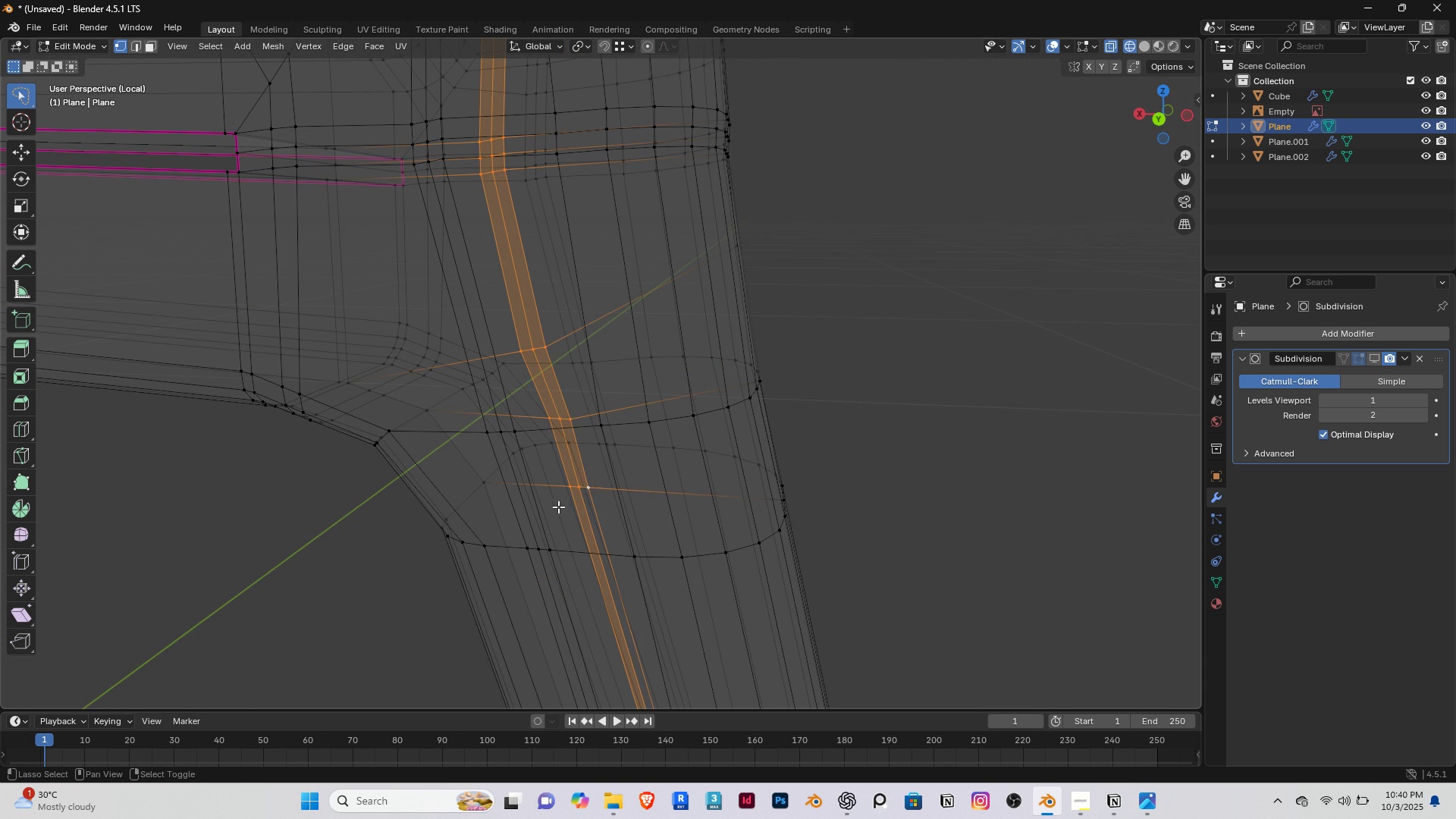 
key(Shift+ShiftRight)
 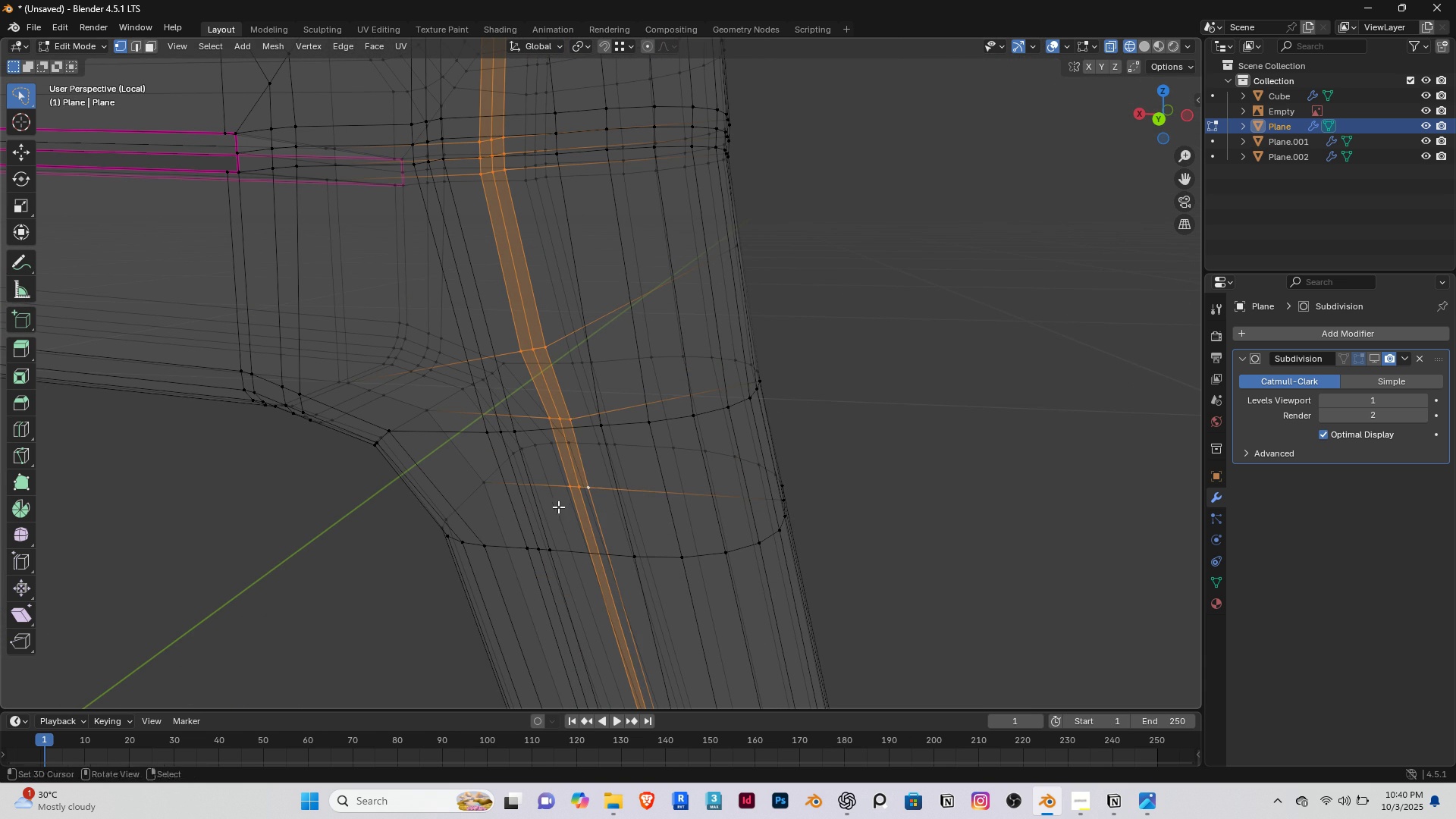 
key(Shift+ShiftRight)
 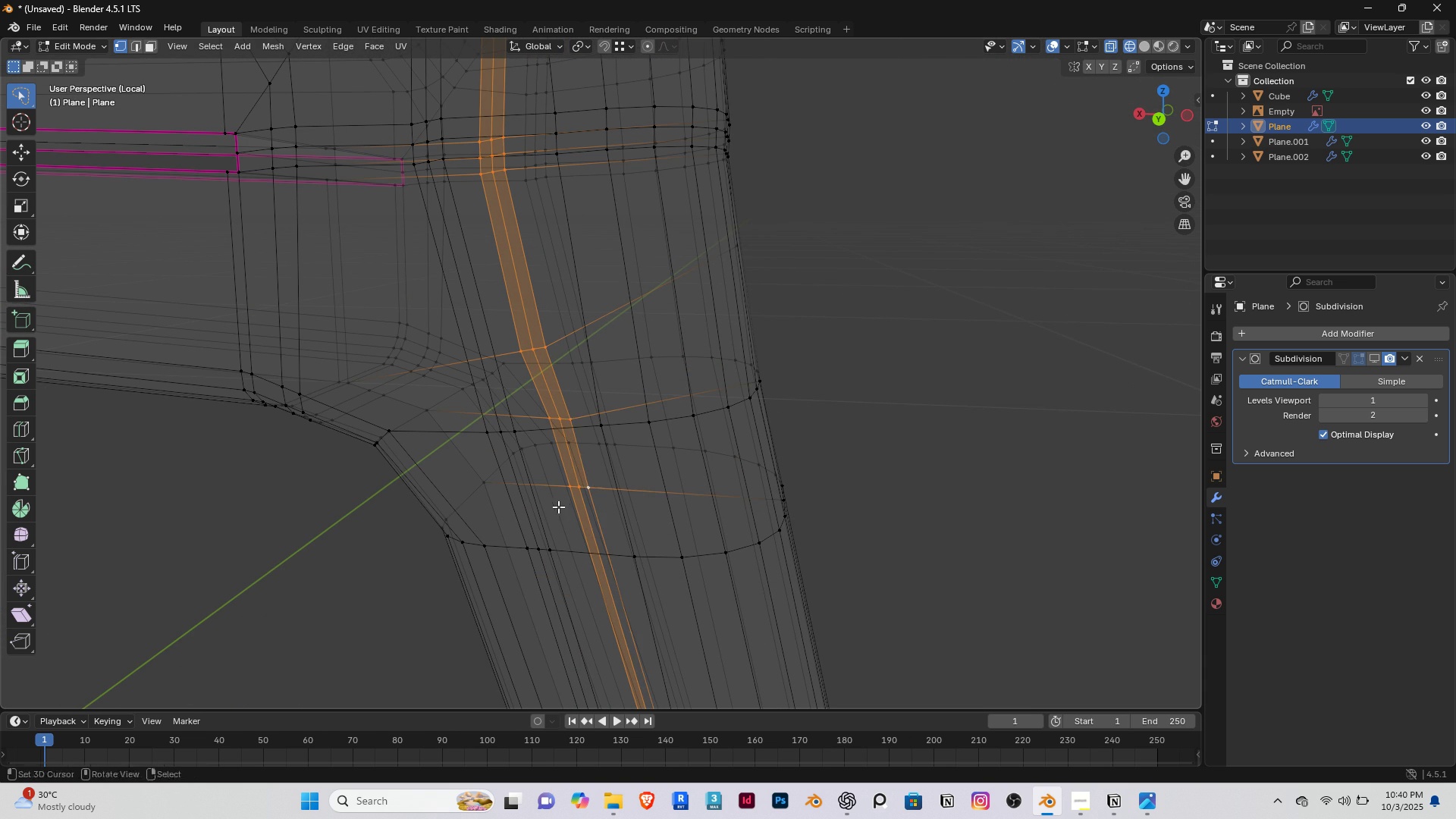 
key(Shift+ShiftRight)
 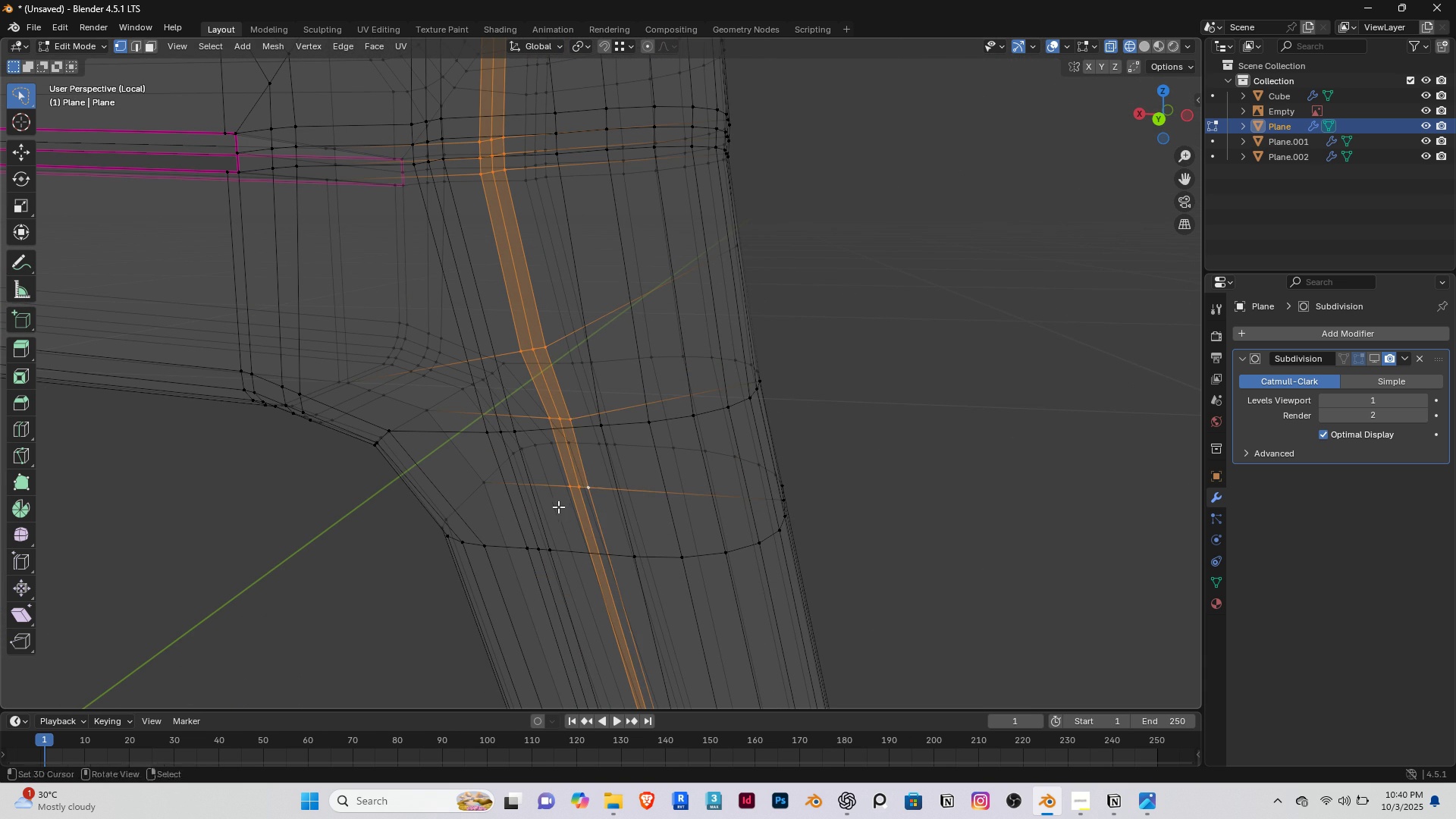 
key(Shift+ShiftRight)
 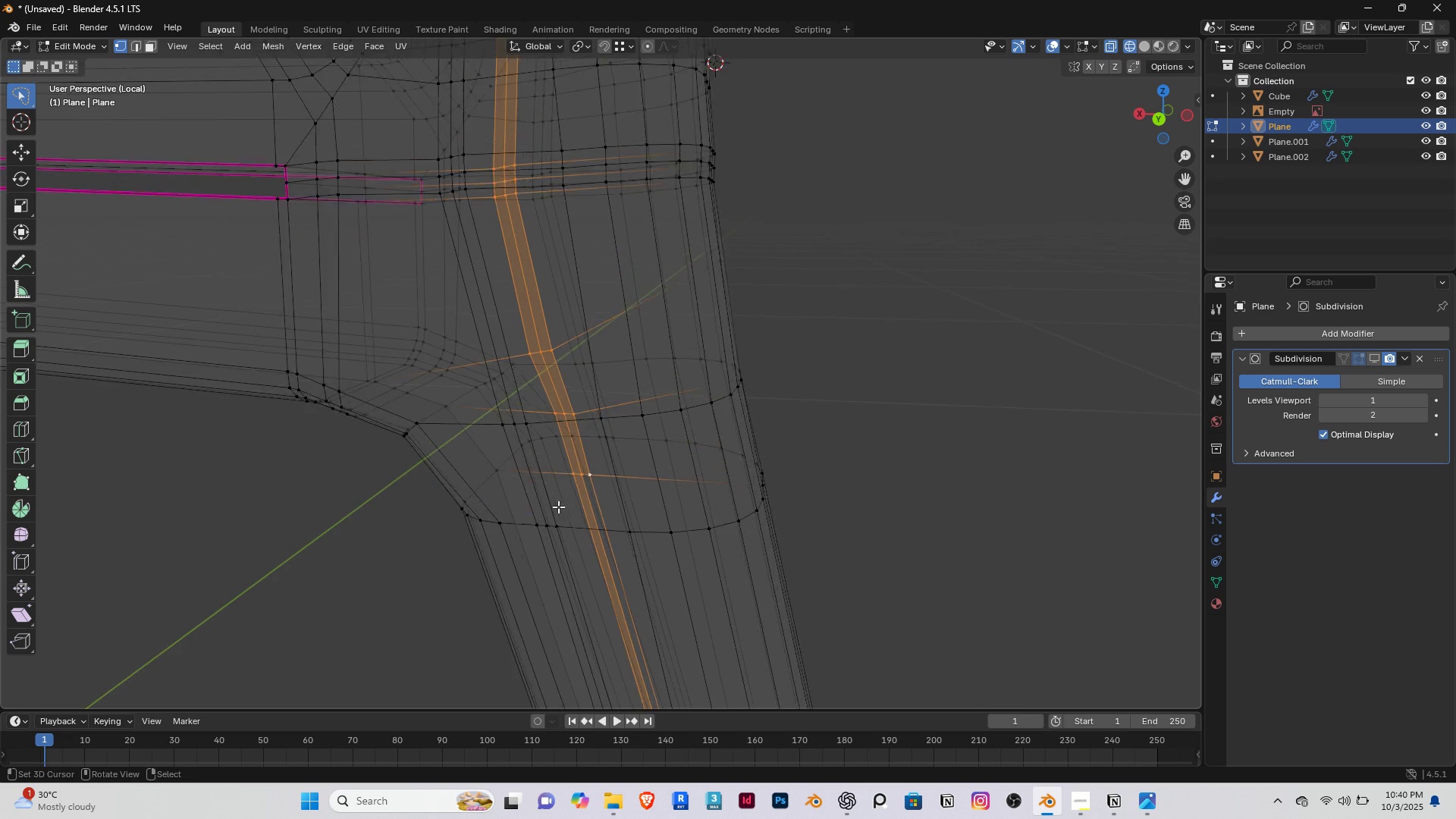 
scroll: coordinate [558, 507], scroll_direction: down, amount: 3.0